 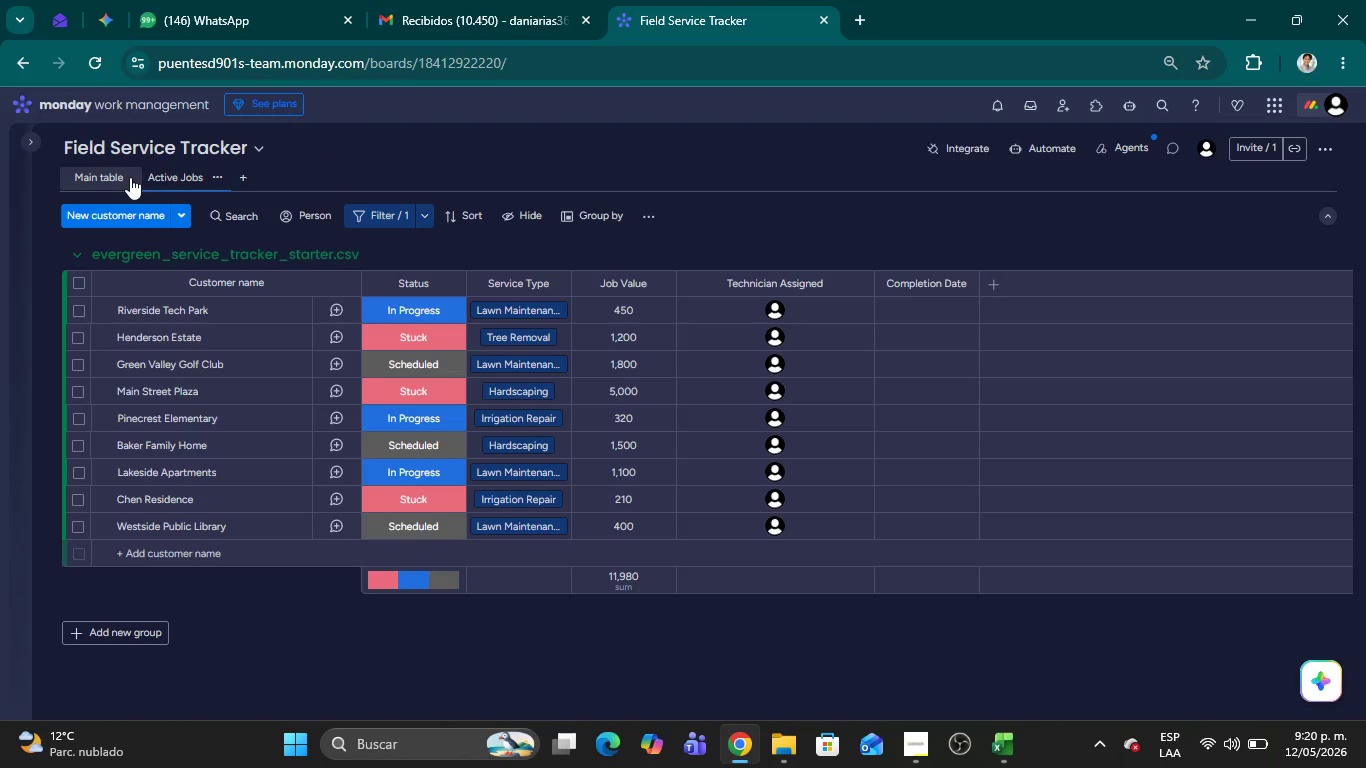 
left_click([250, 179])
 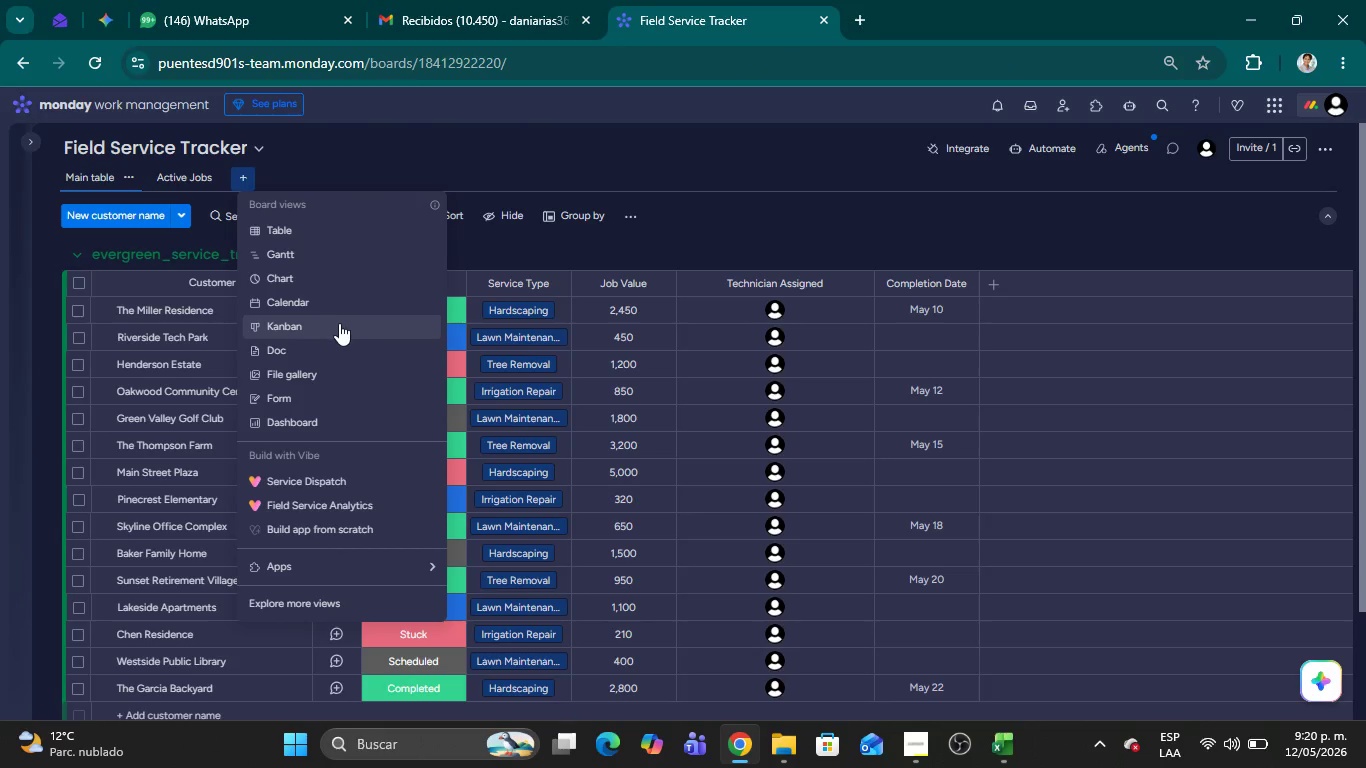 
left_click([342, 322])
 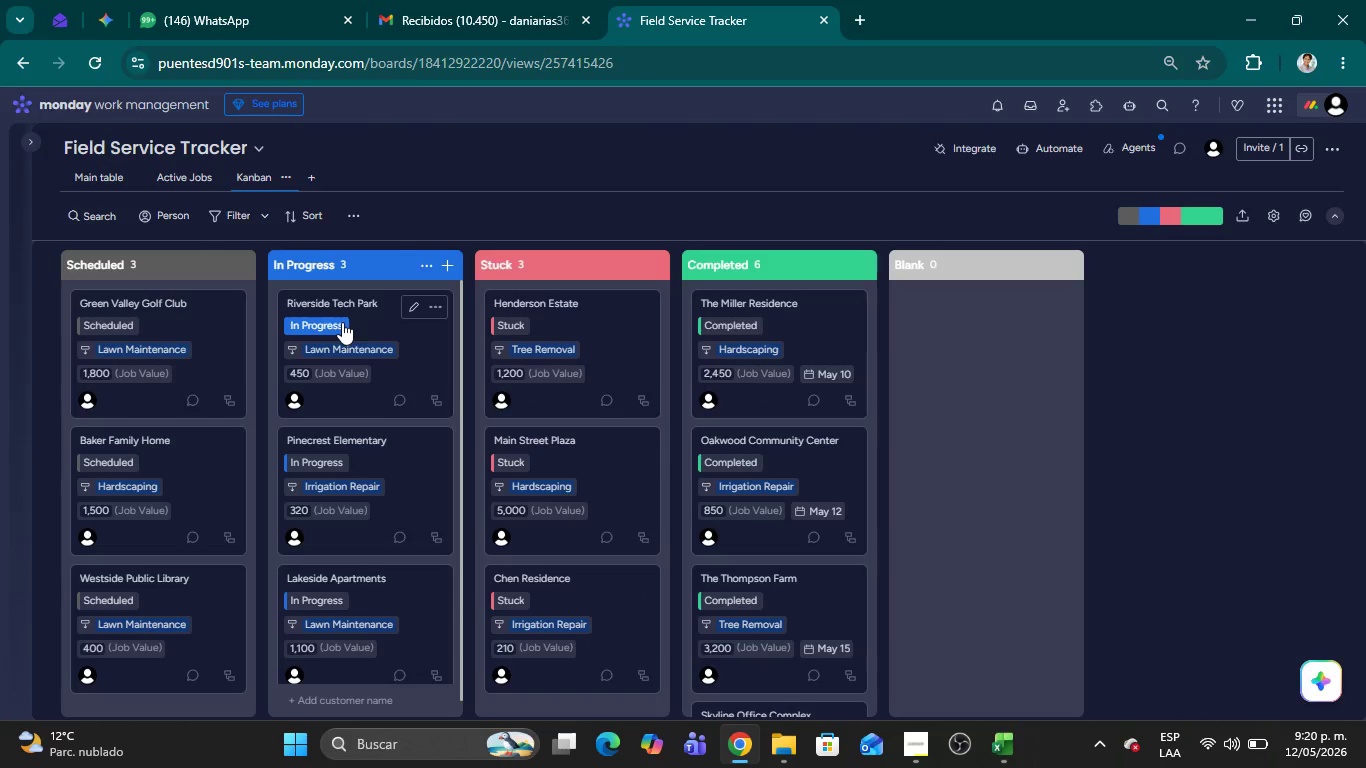 
wait(16.88)
 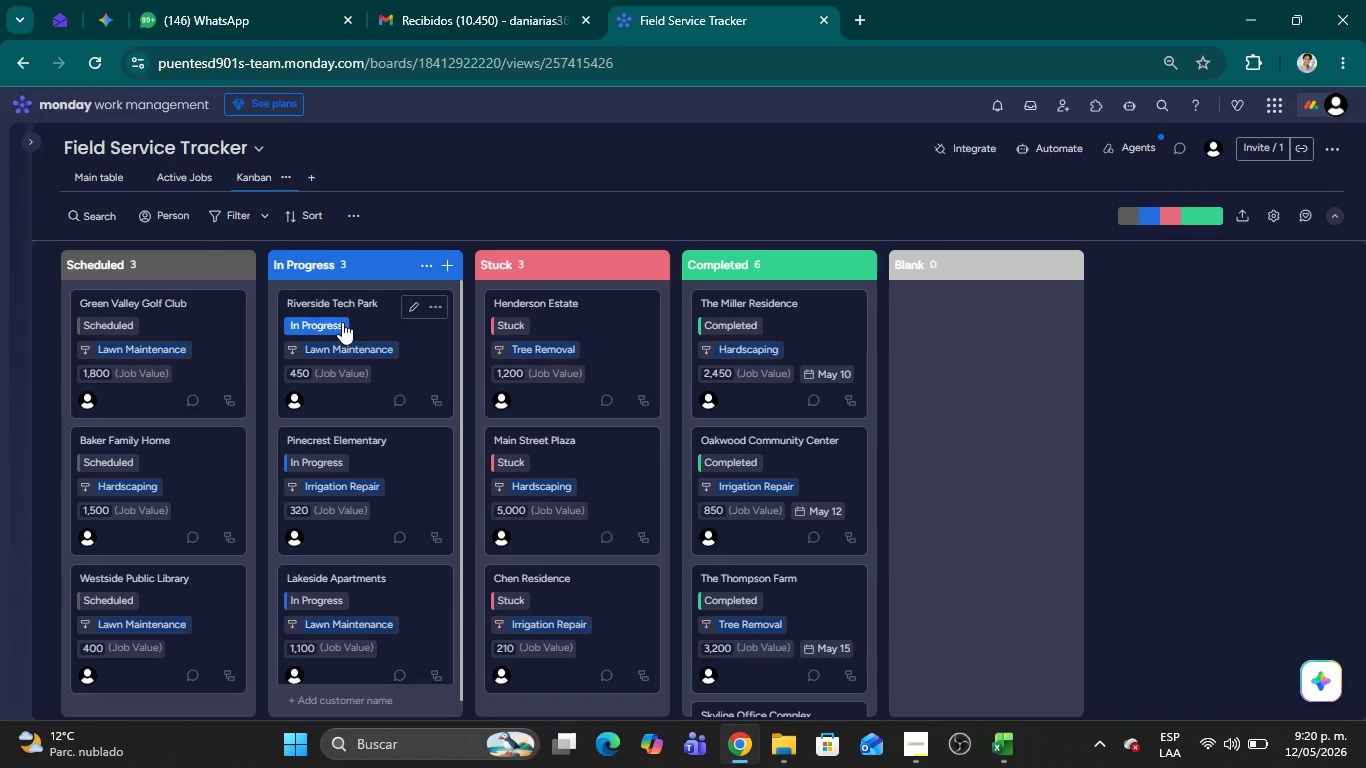 
left_click([933, 733])